 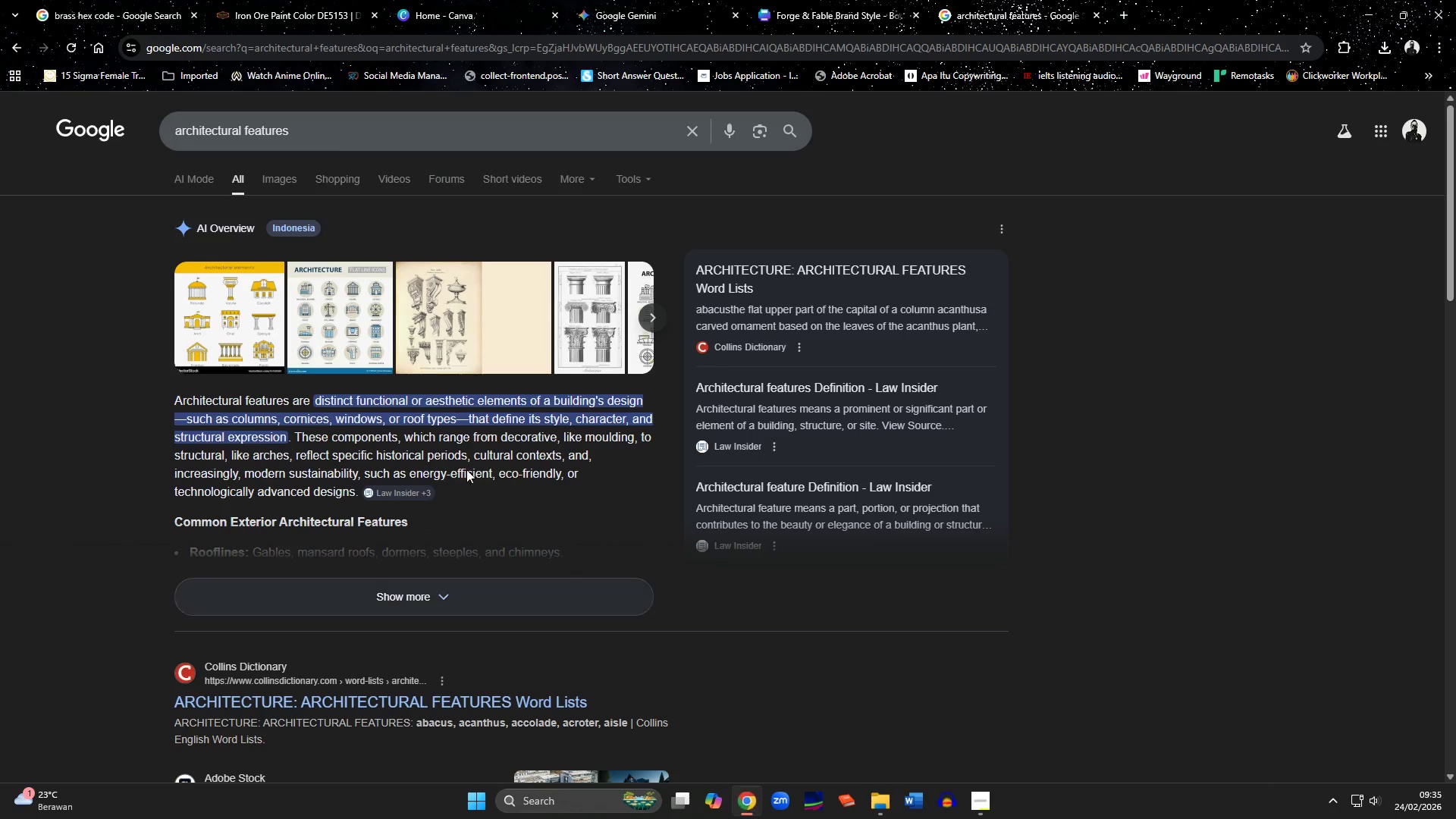 
key(Control+ControlLeft)
 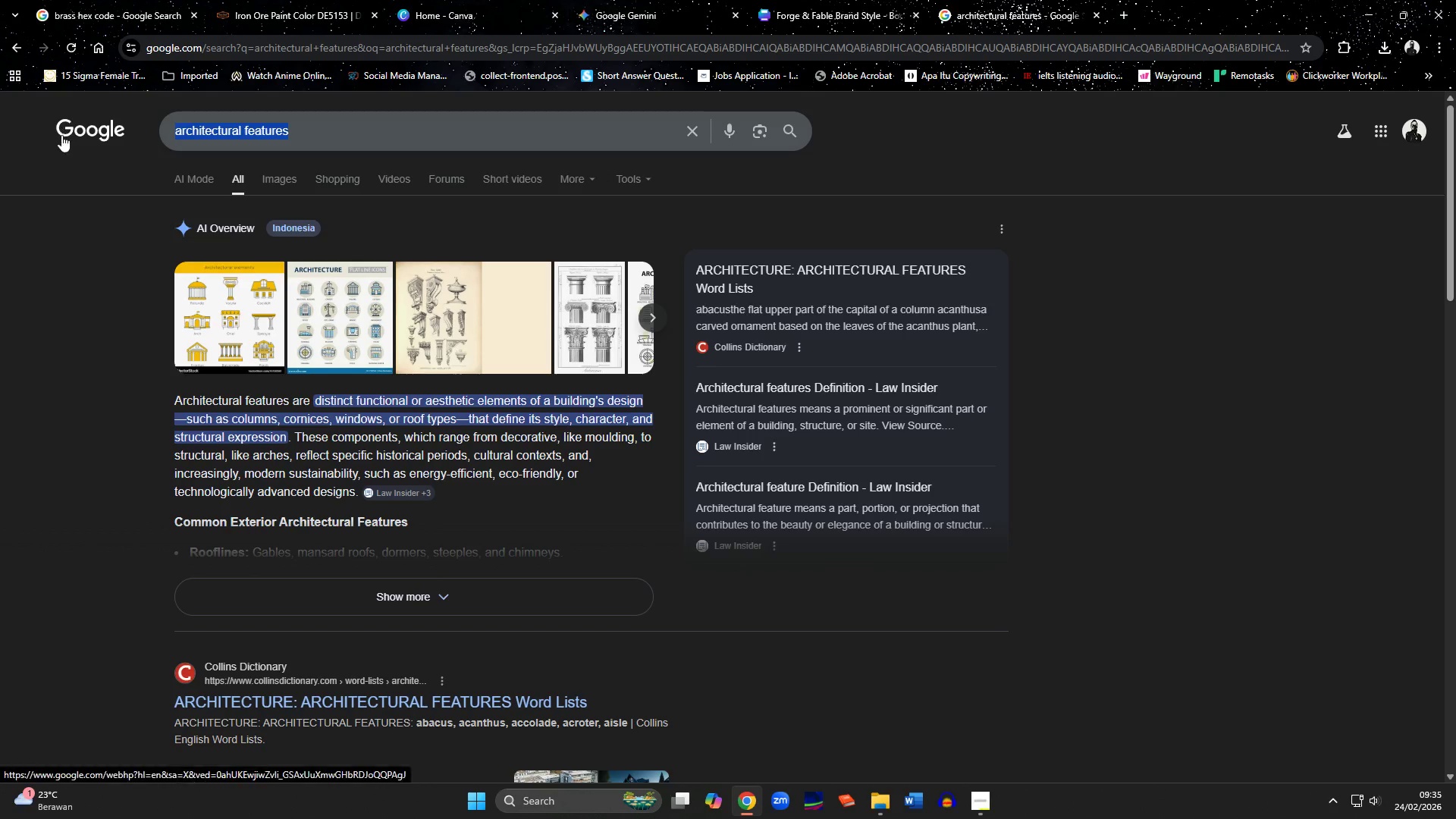 
key(Control+V)
 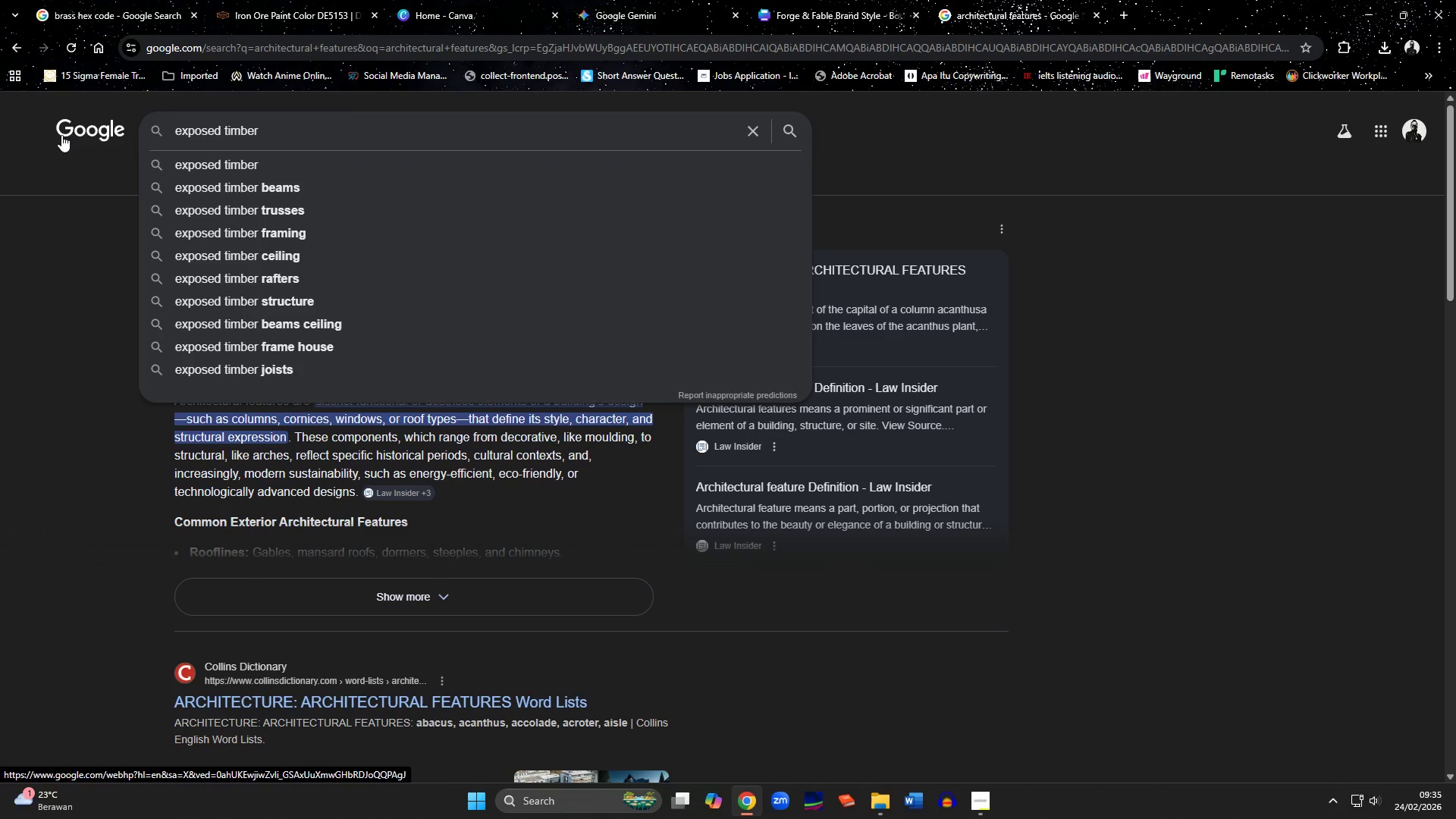 
key(Enter)
 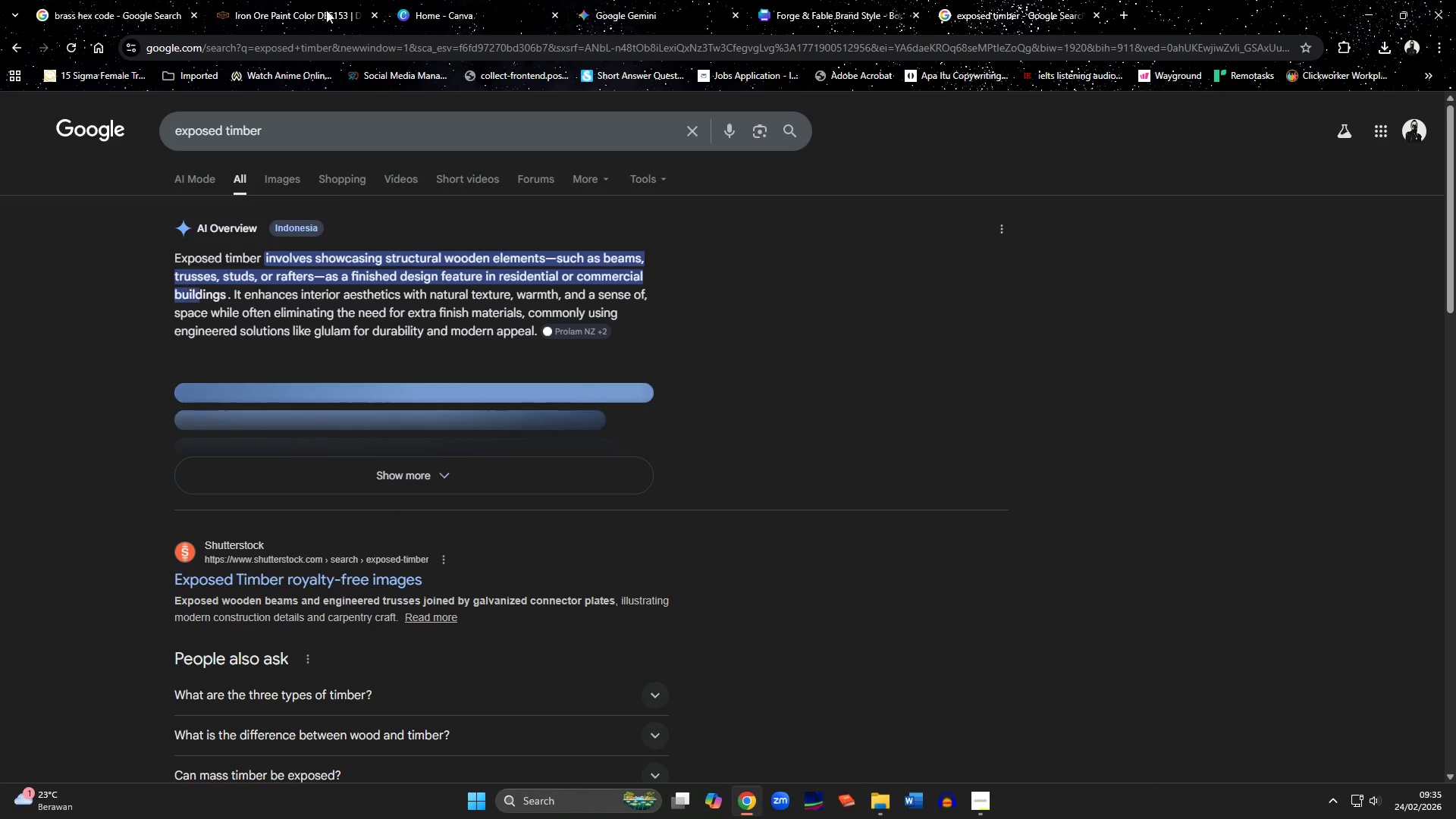 
left_click([372, 15])
 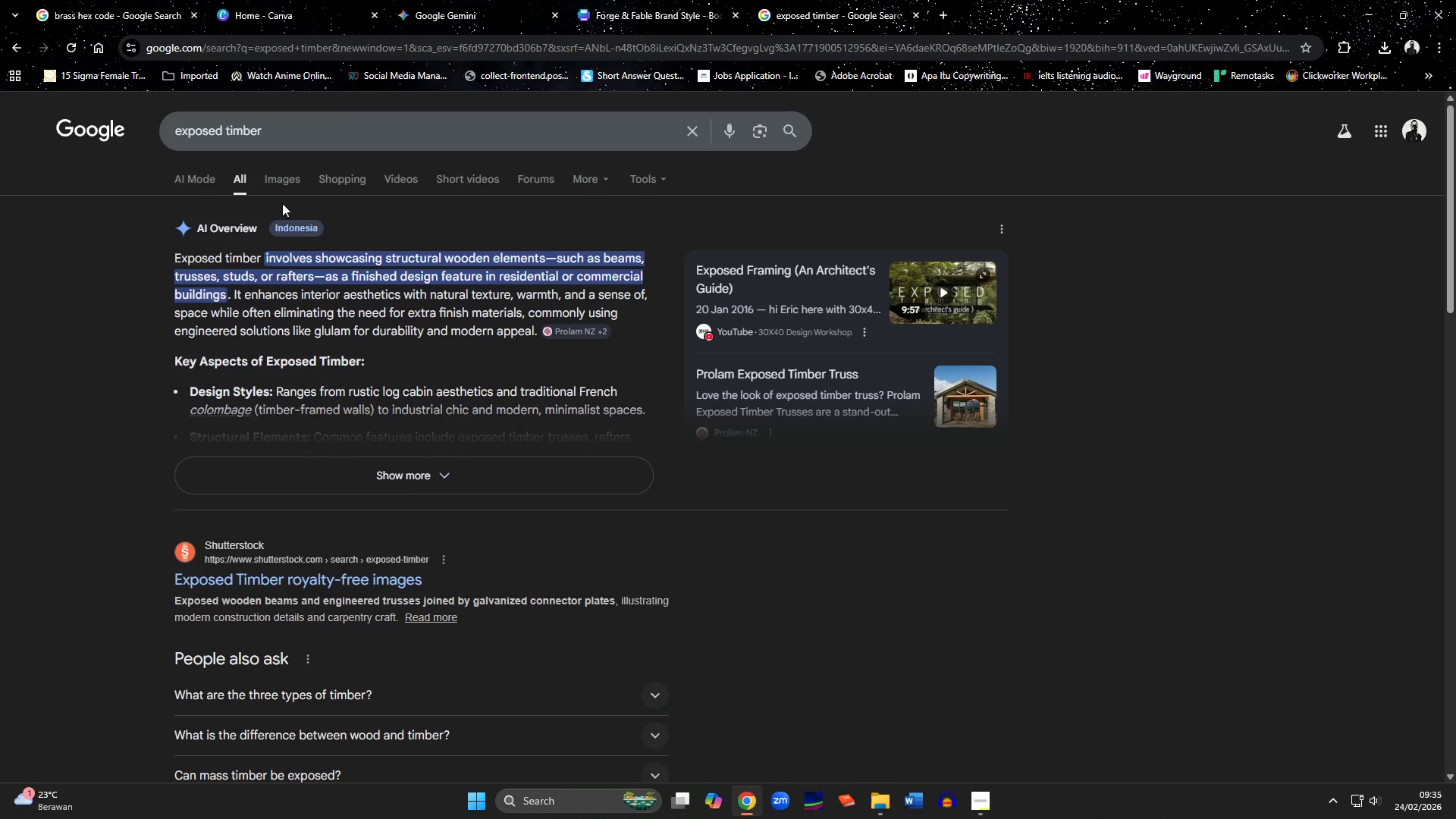 
left_click([275, 180])
 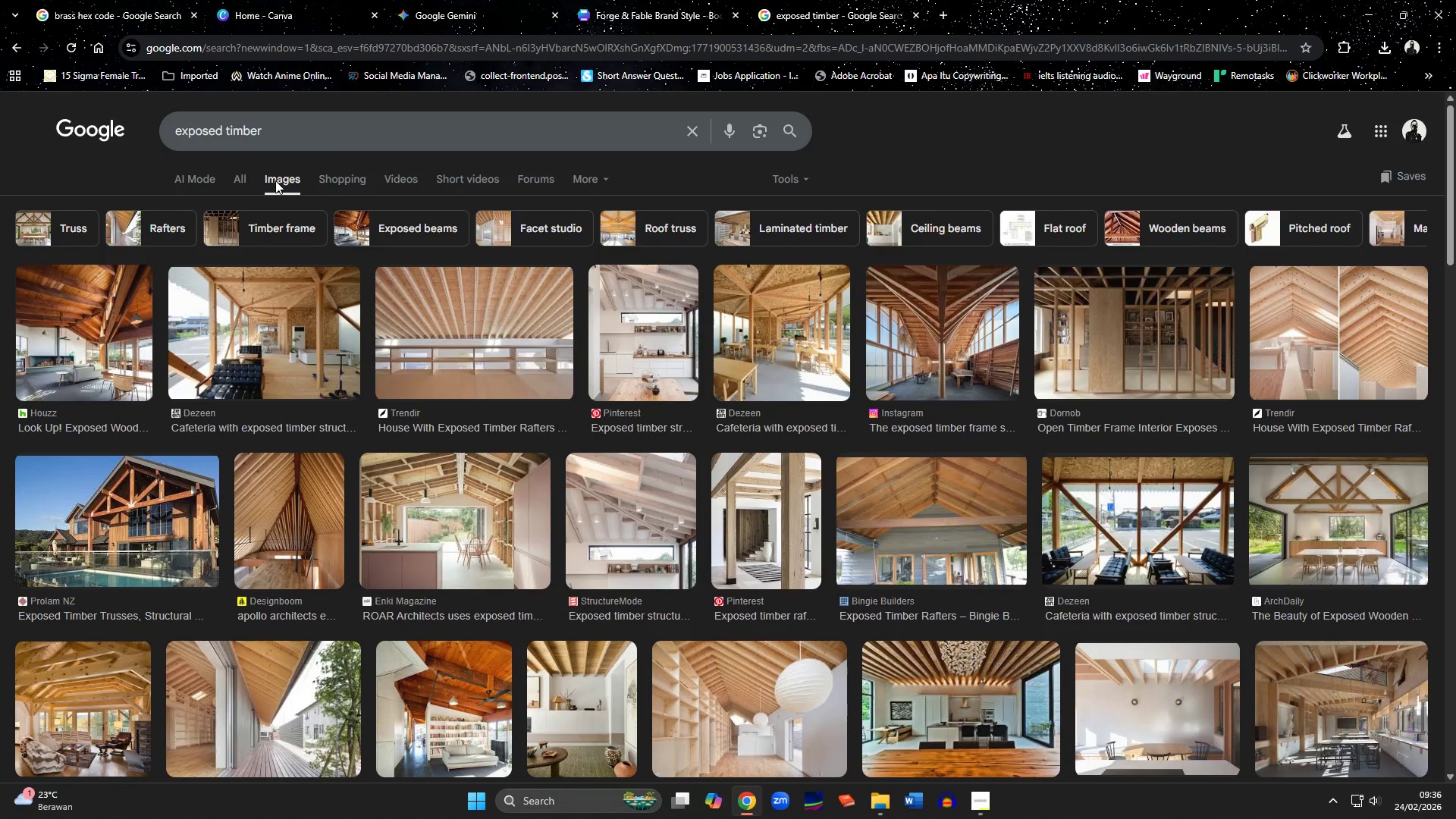 
wait(31.72)
 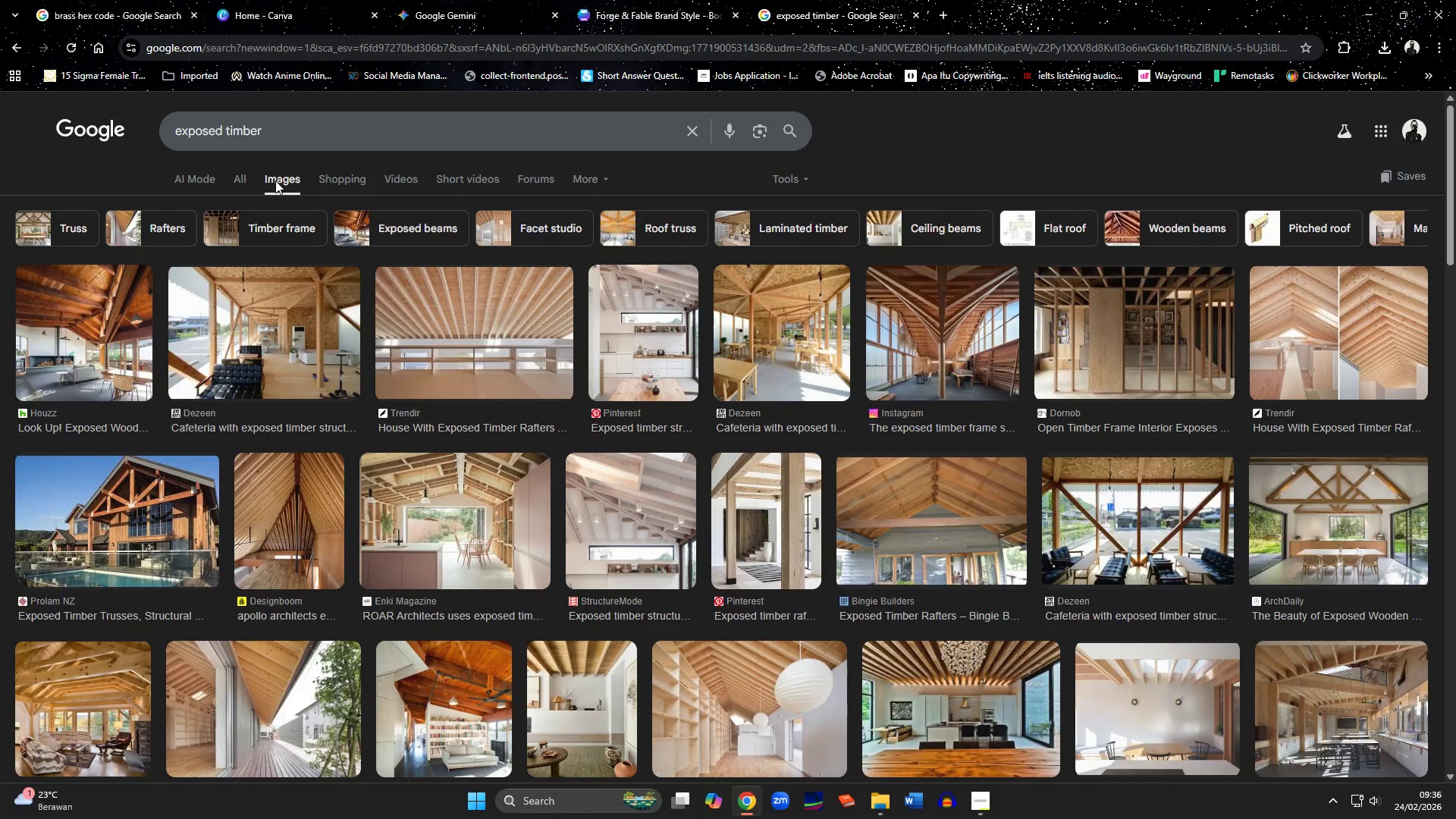 
left_click([943, 14])
 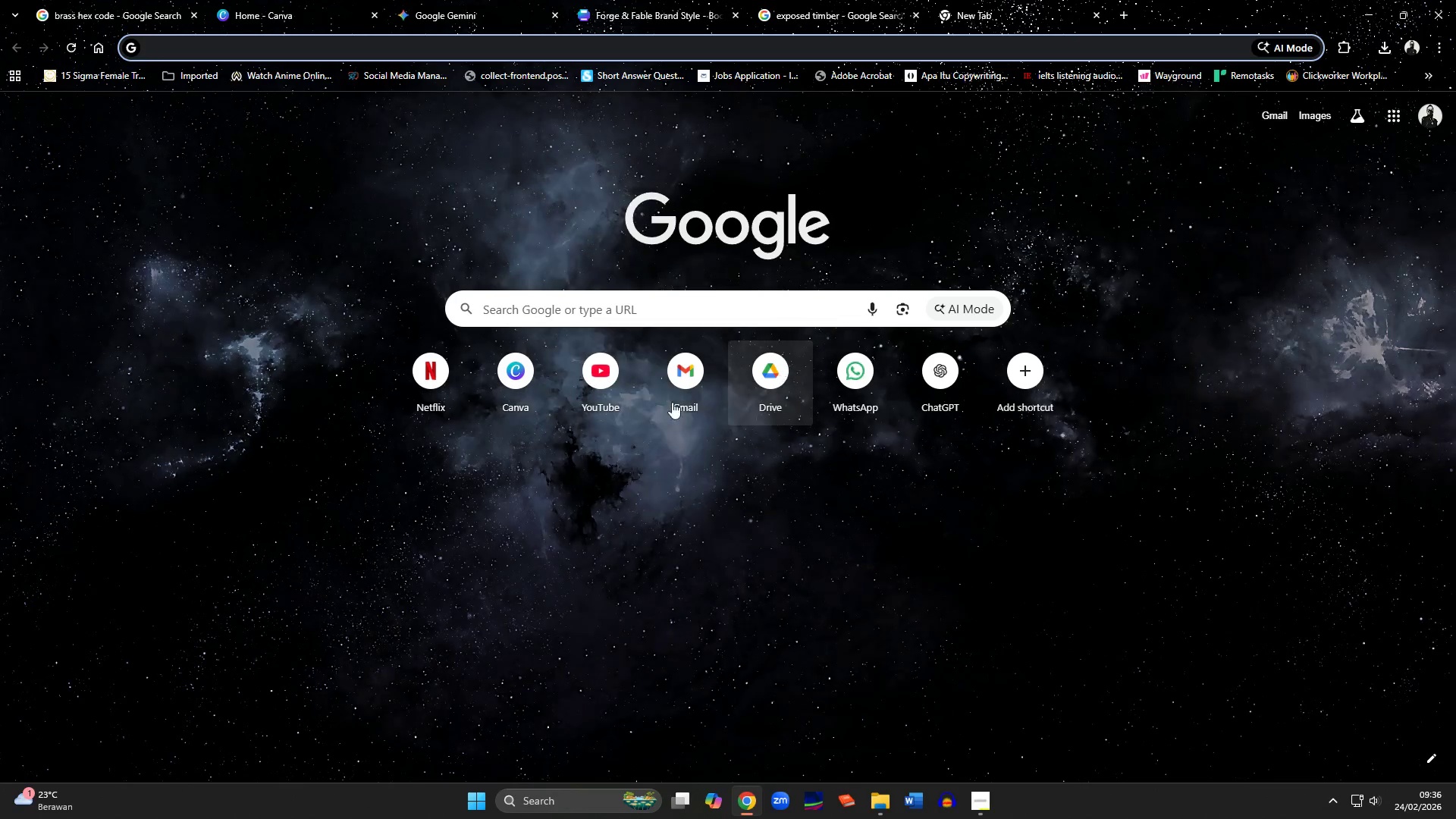 
left_click([601, 397])
 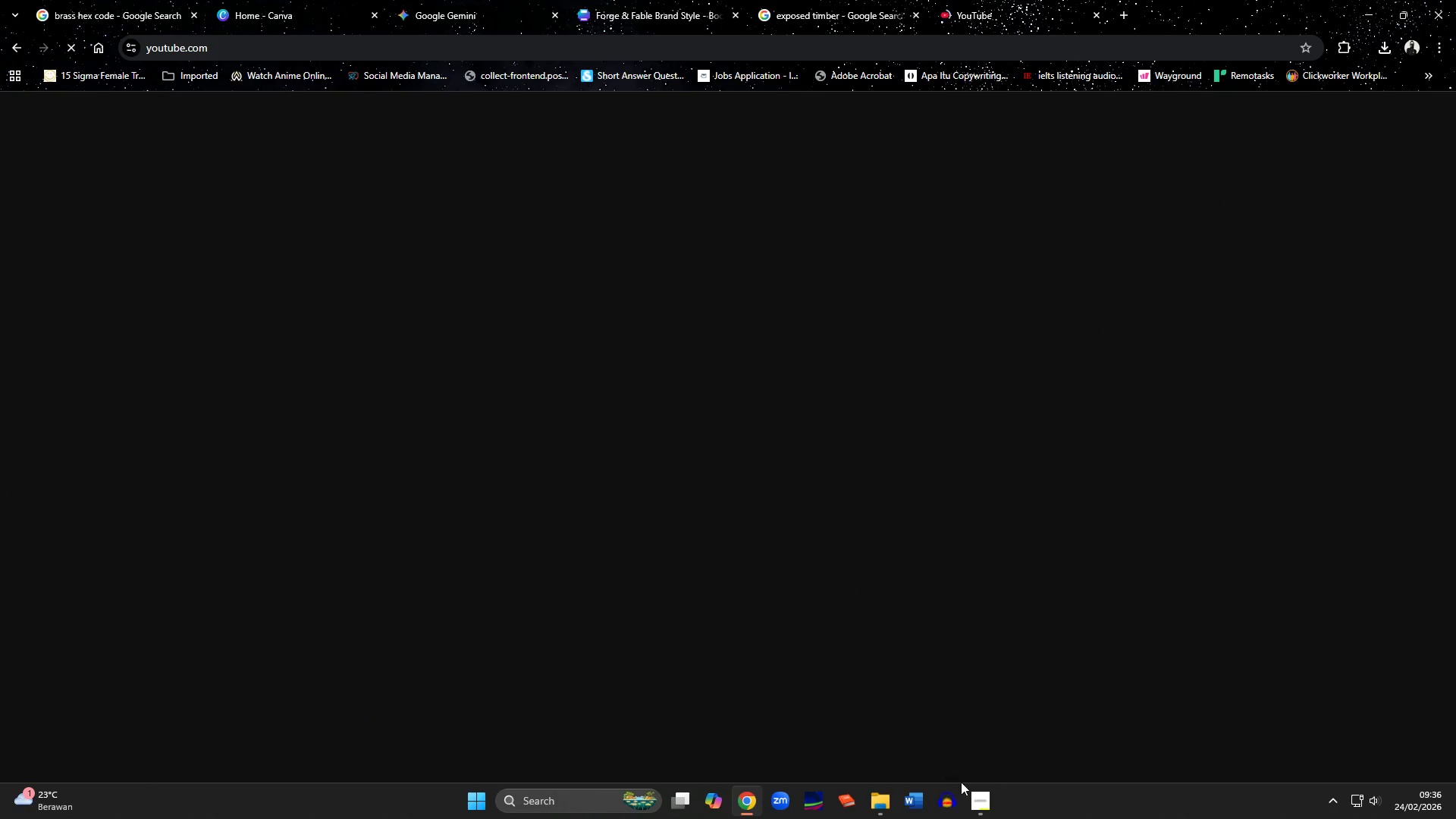 
left_click([979, 802])